 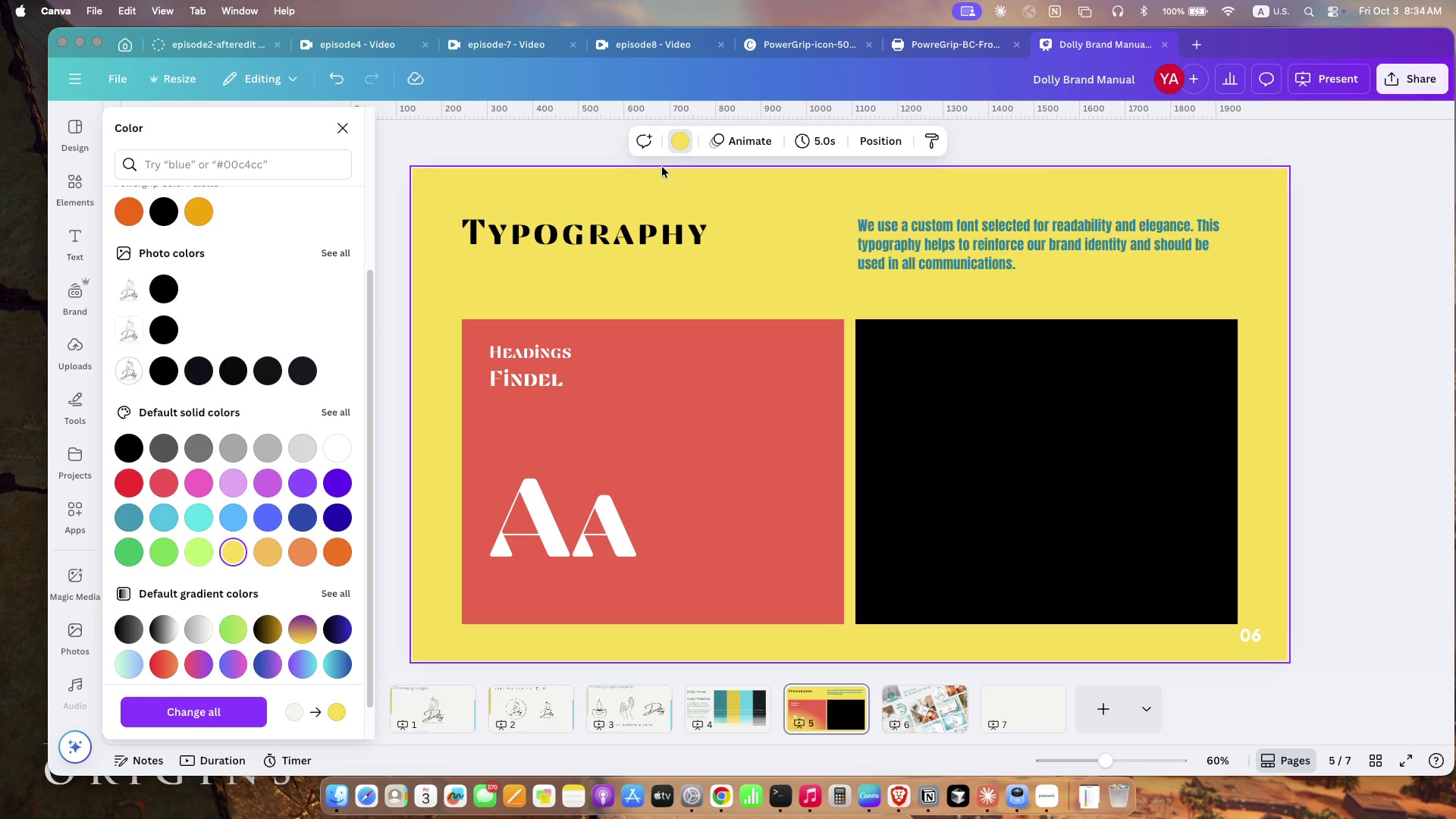 
left_click([934, 37])
 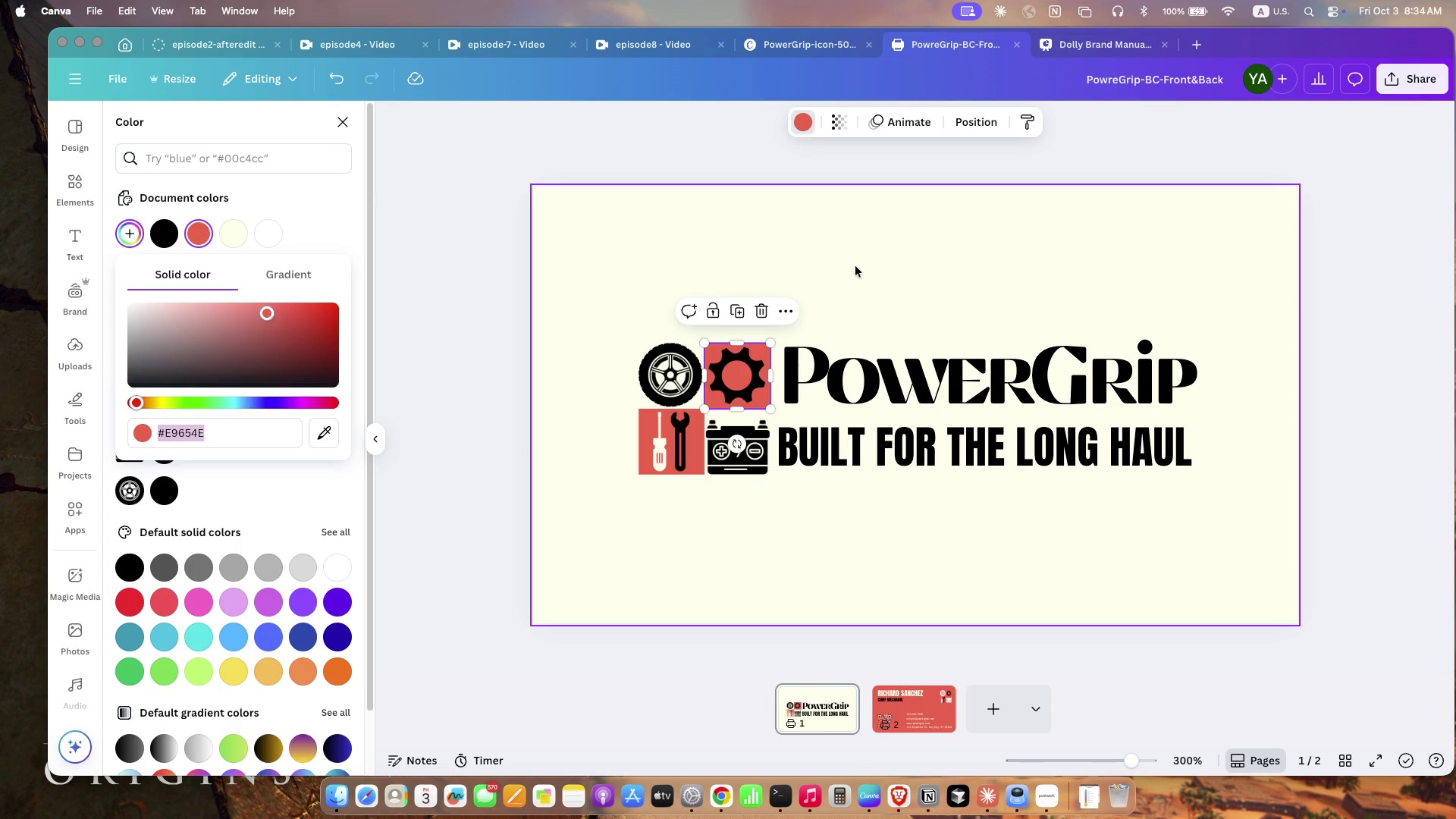 
left_click([855, 266])
 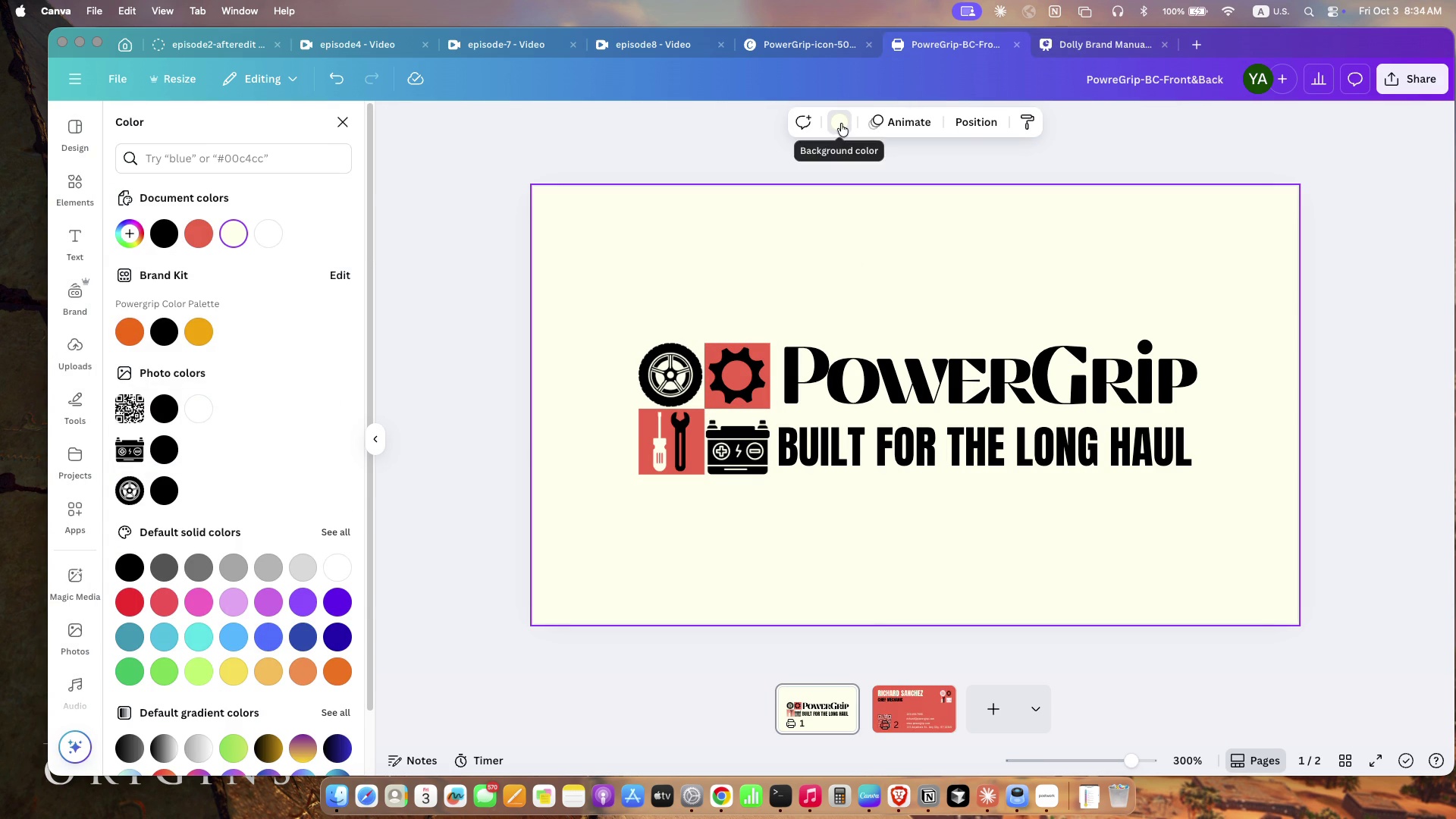 
double_click([840, 123])
 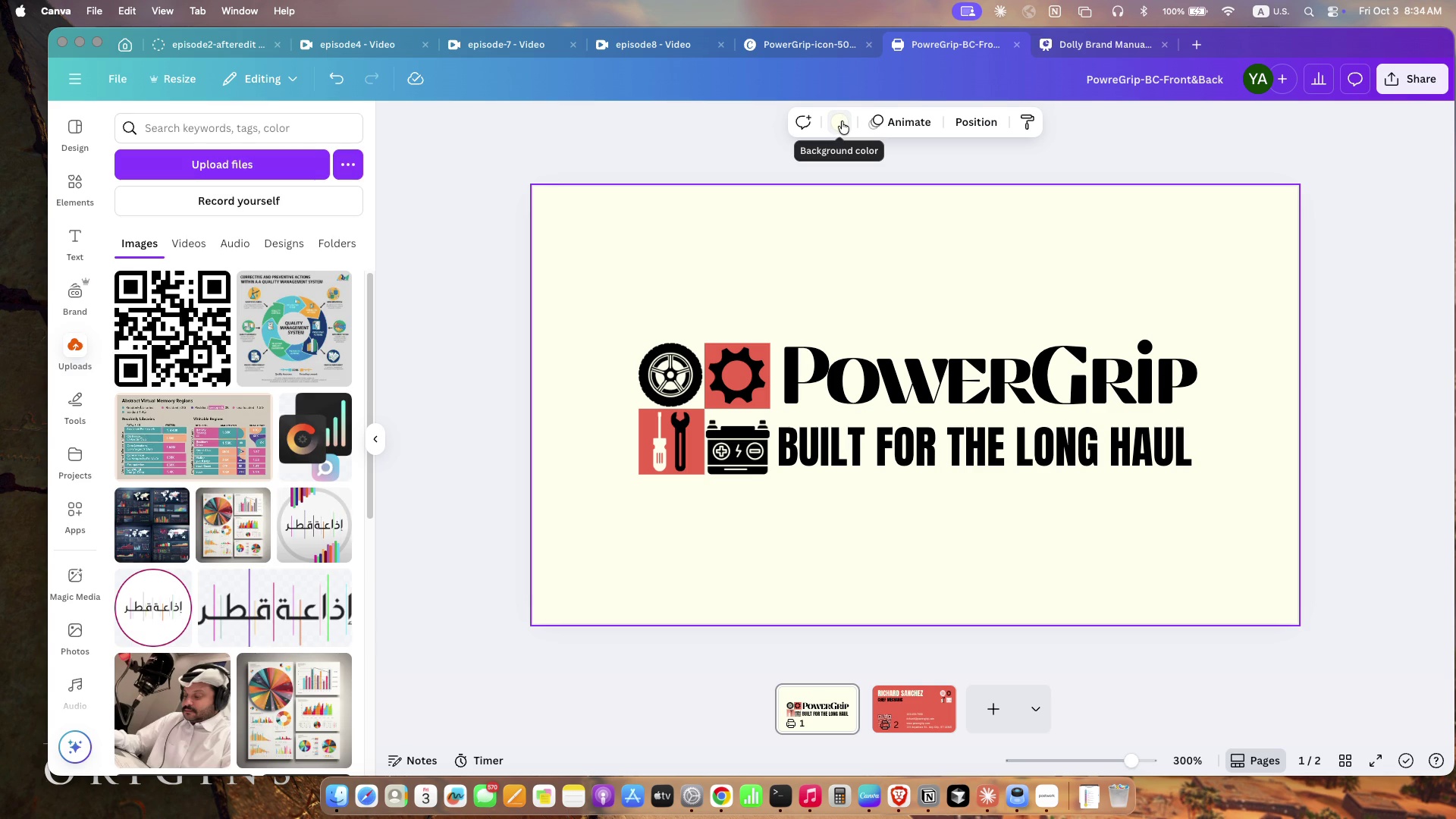 
left_click([841, 121])
 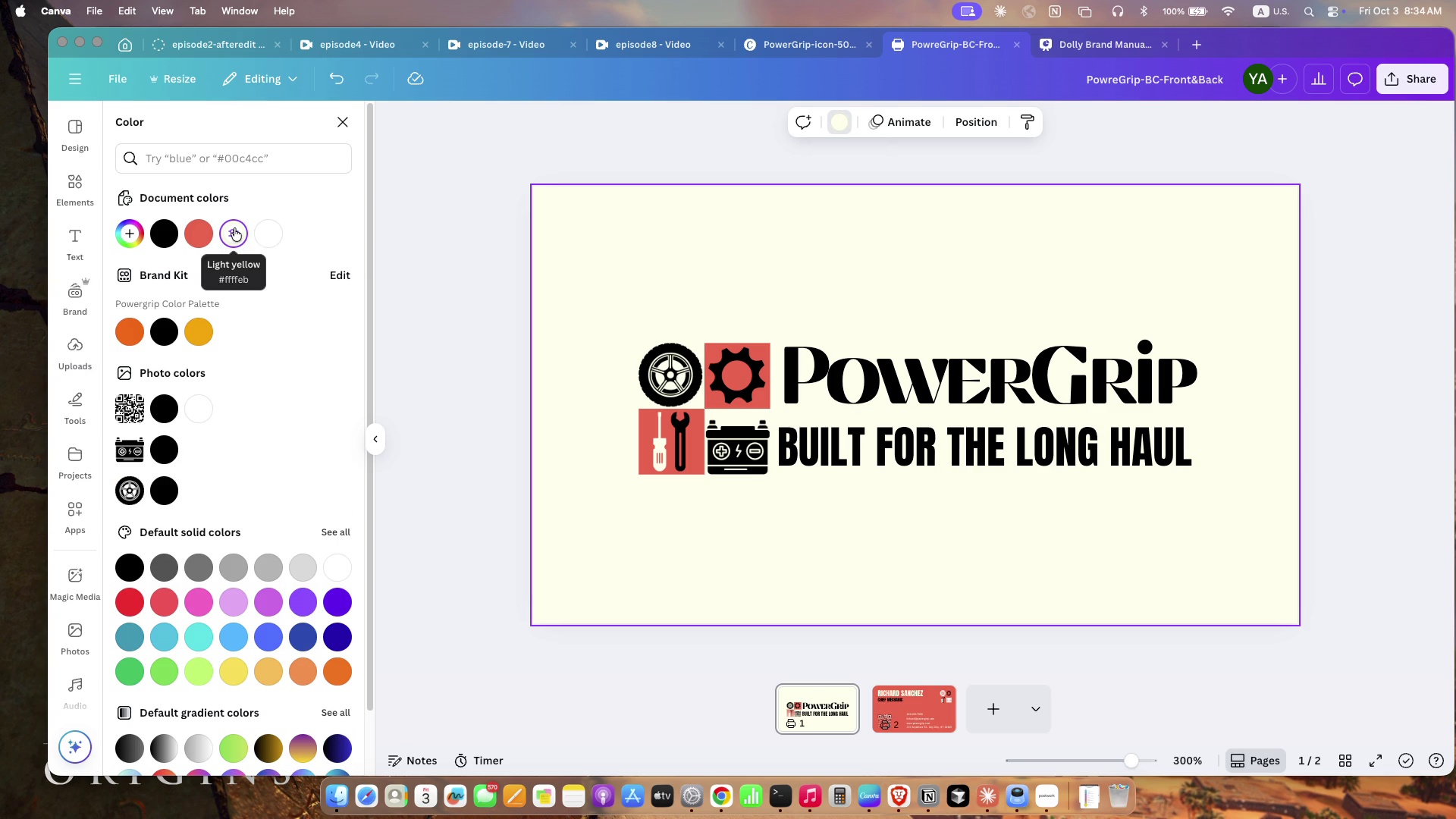 
double_click([234, 228])
 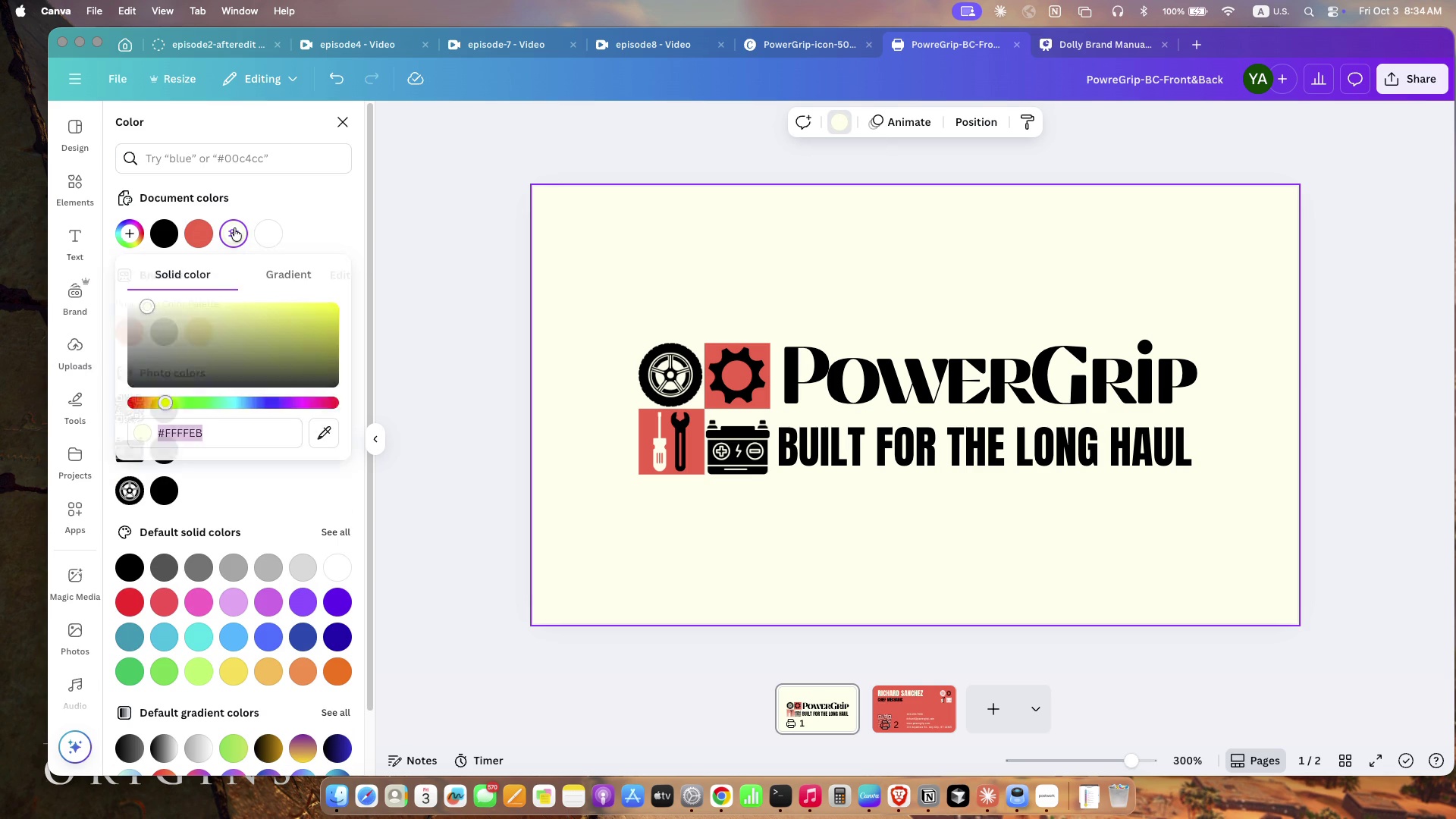 
triple_click([234, 228])
 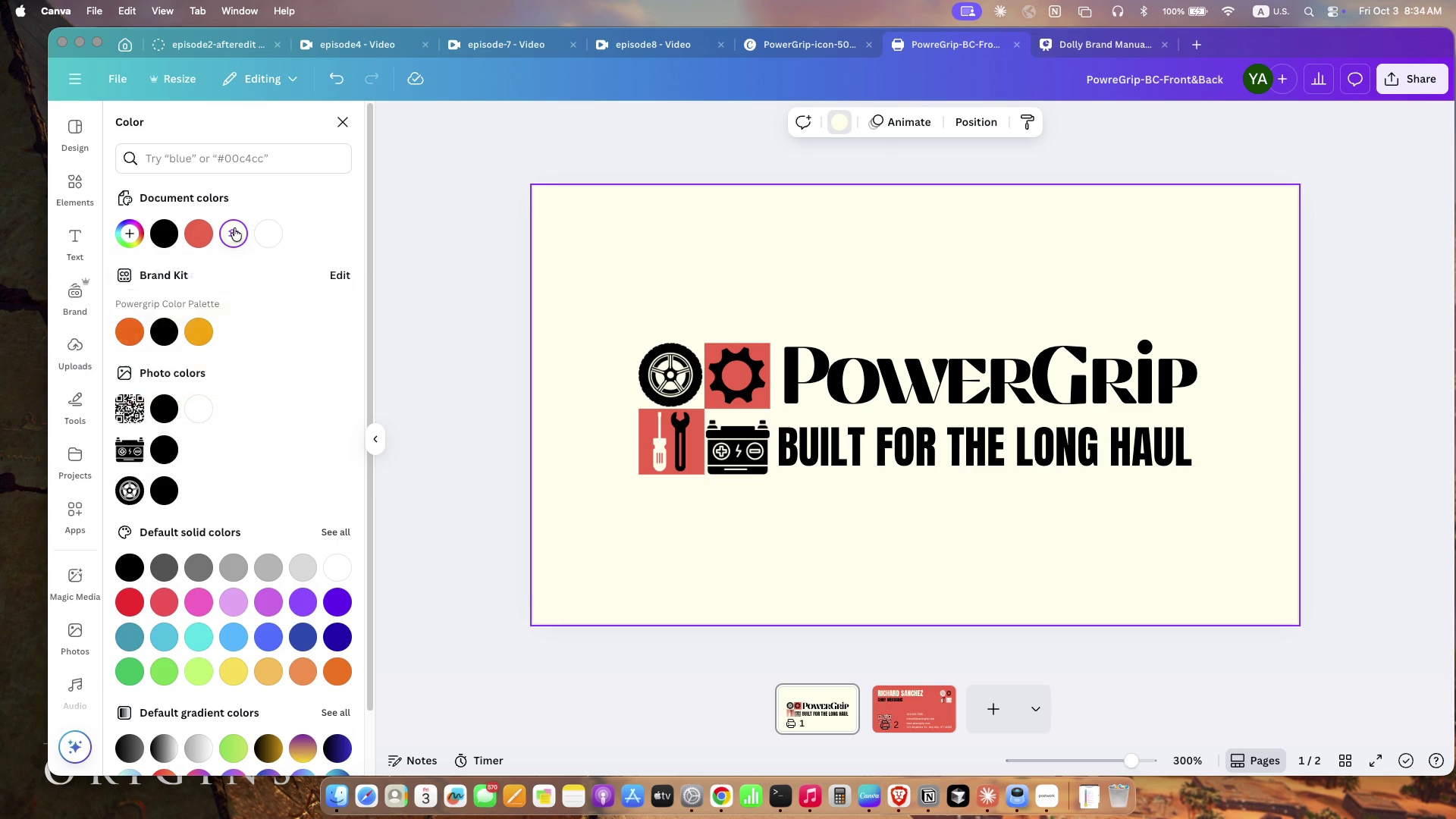 
triple_click([234, 228])
 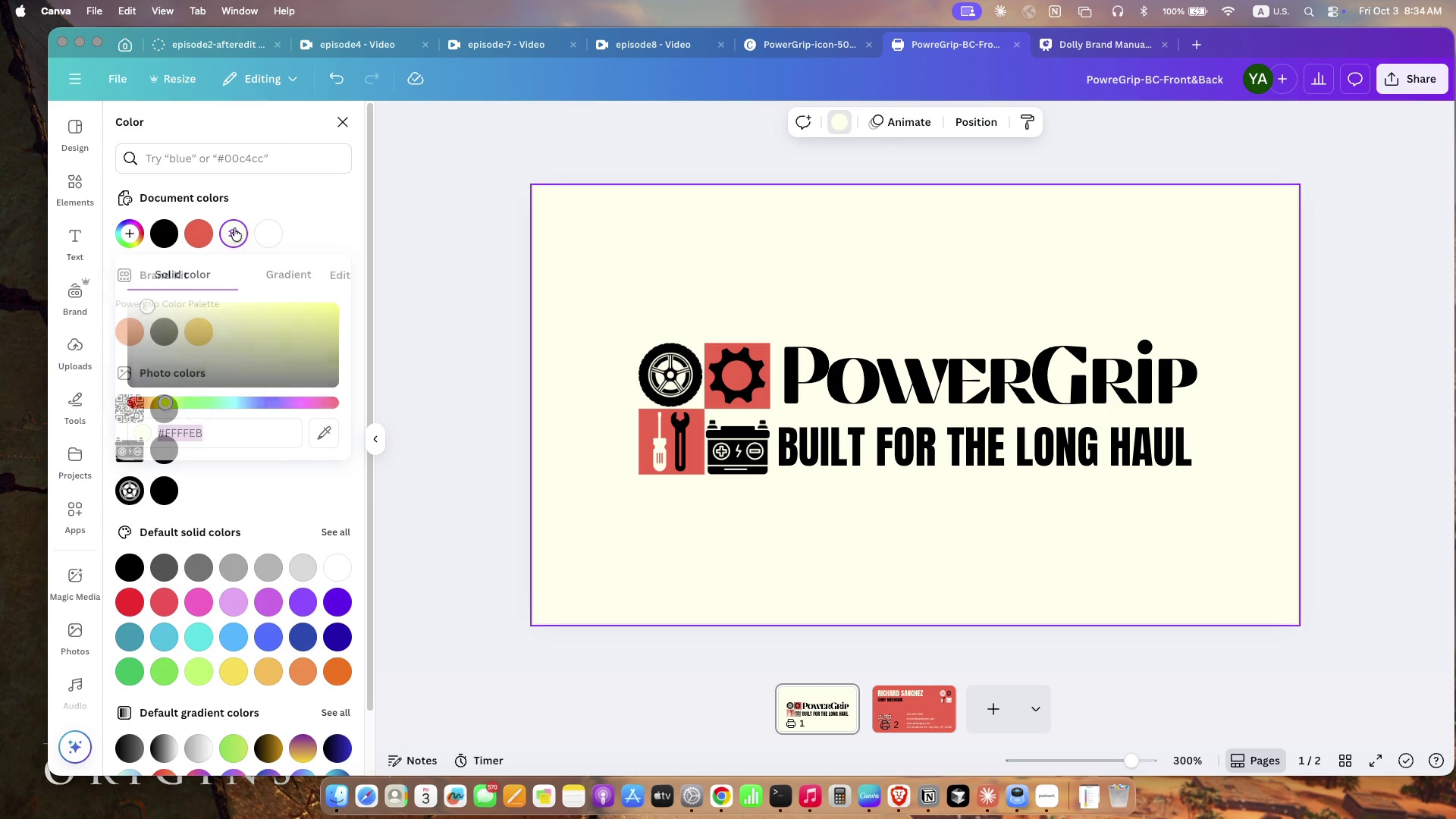 
triple_click([234, 228])
 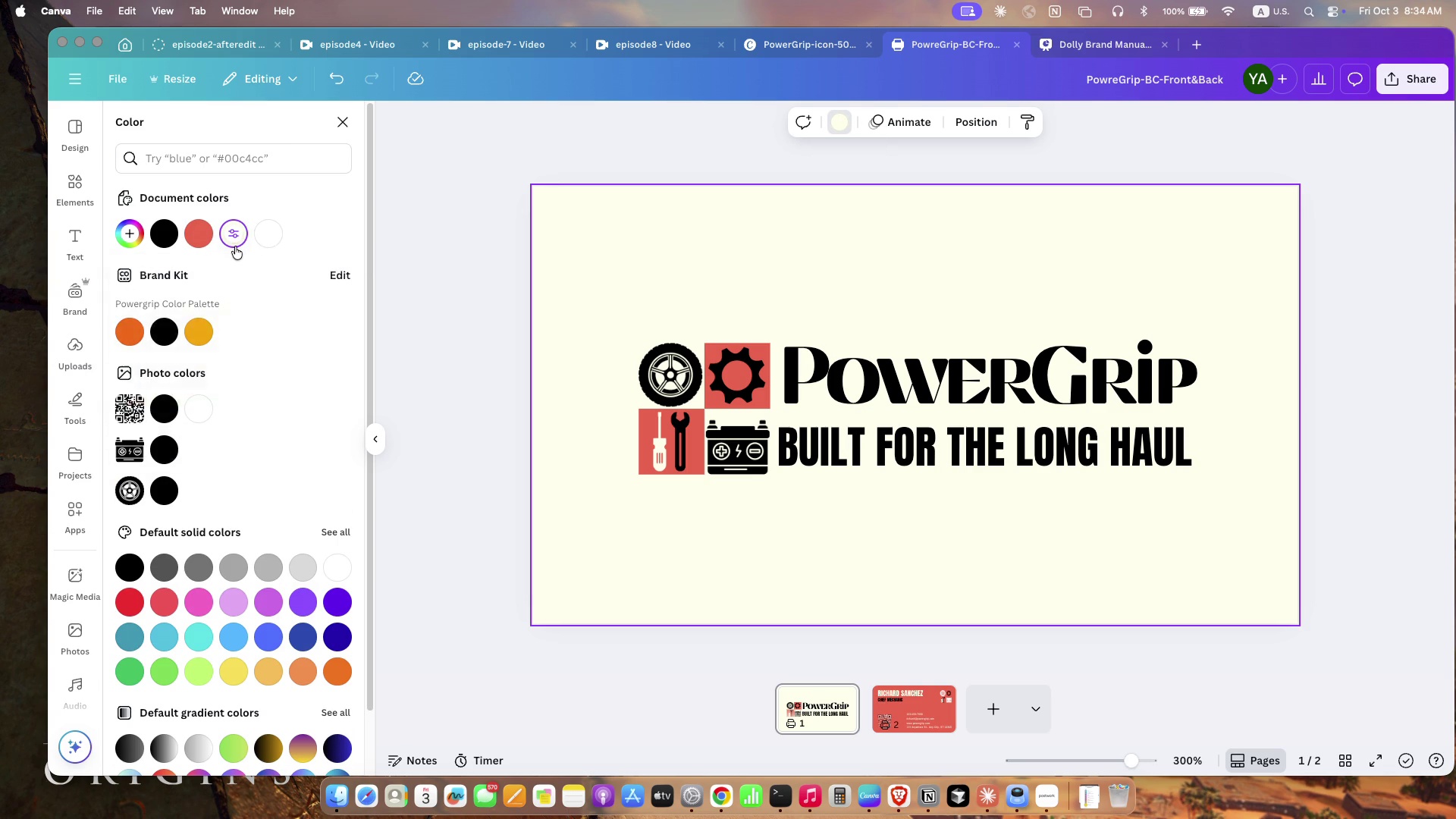 
triple_click([235, 246])
 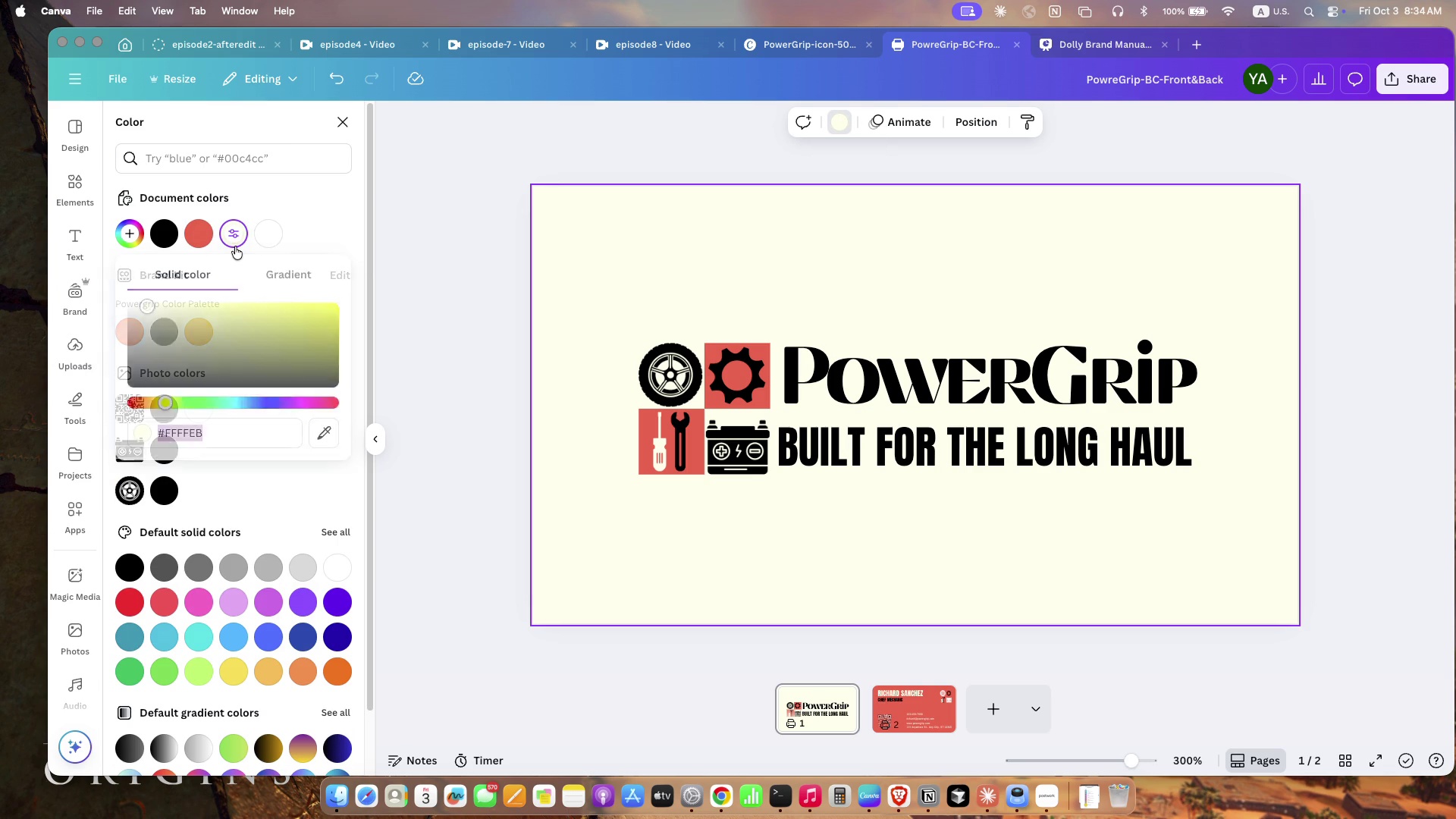 
triple_click([235, 246])
 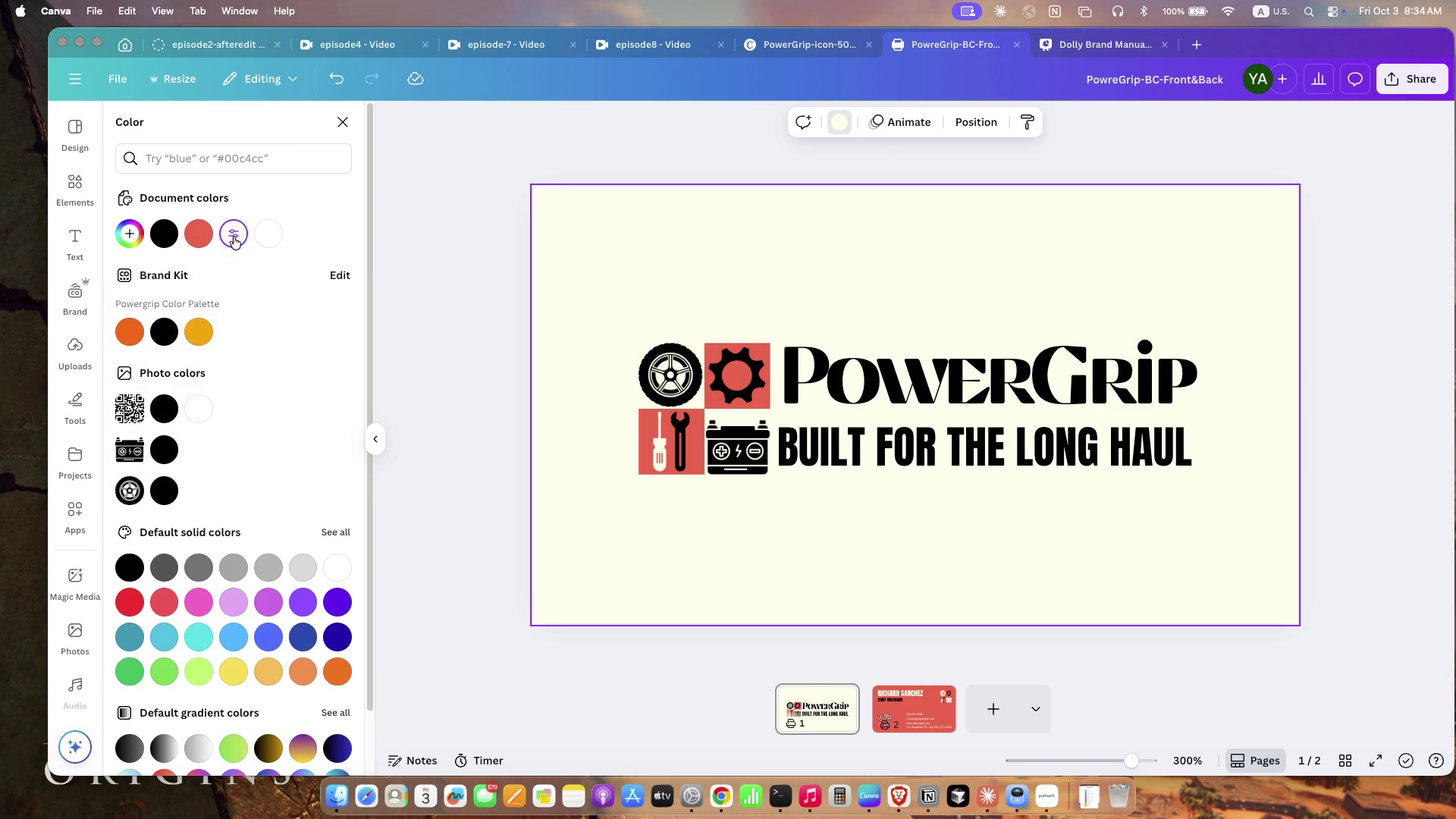 
left_click([233, 237])